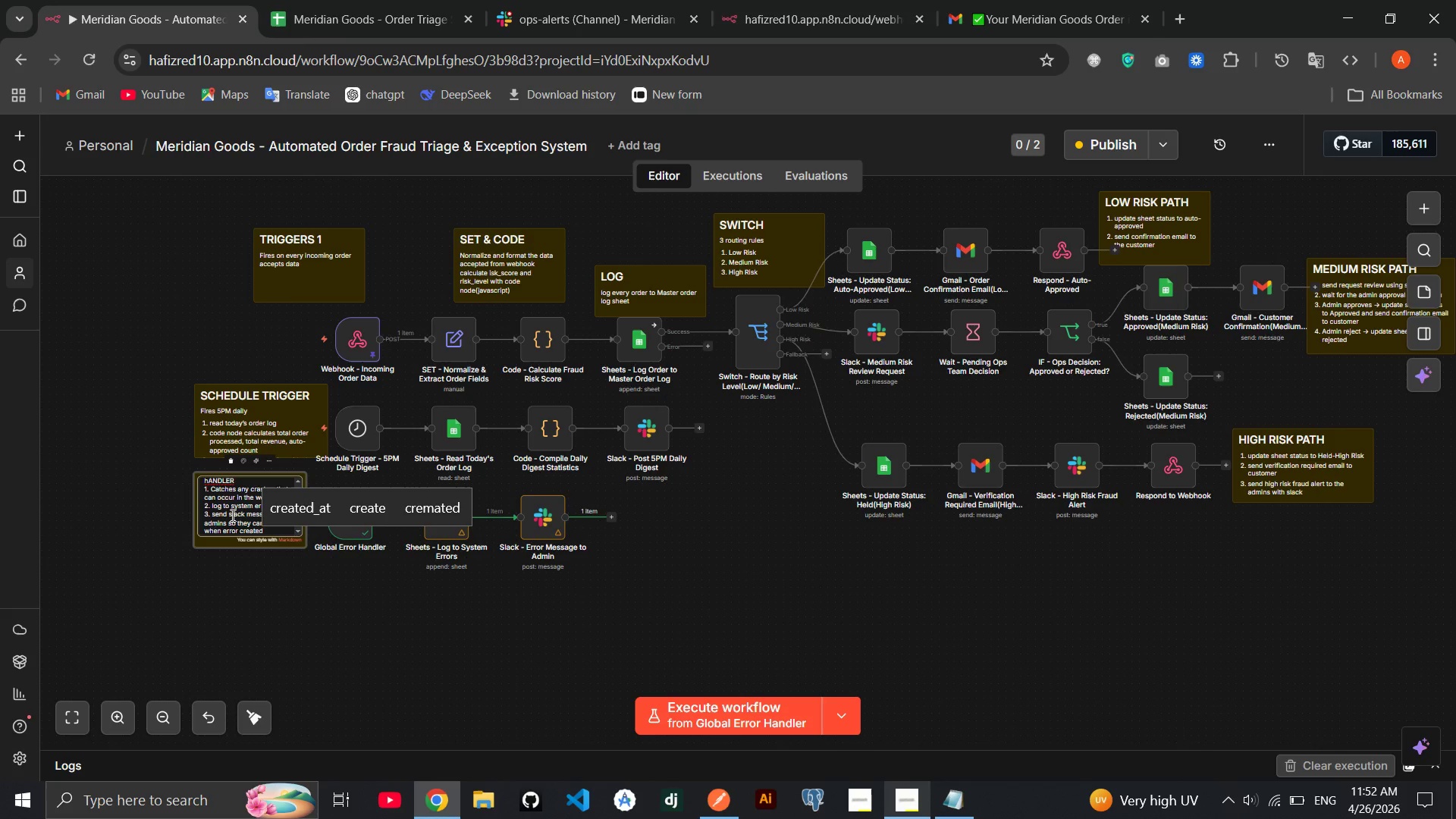 
wait(18.53)
 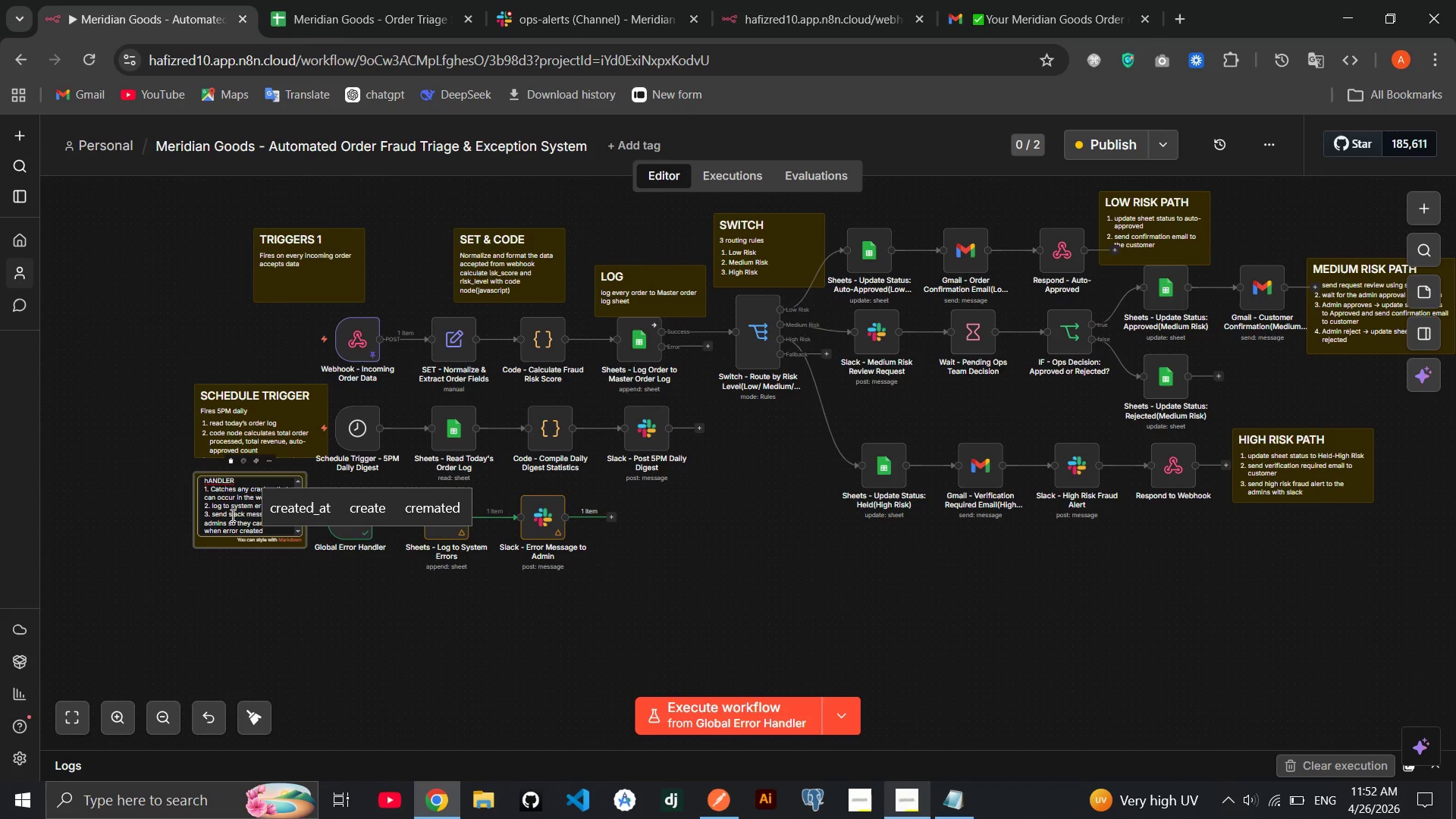 
left_click([276, 530])
 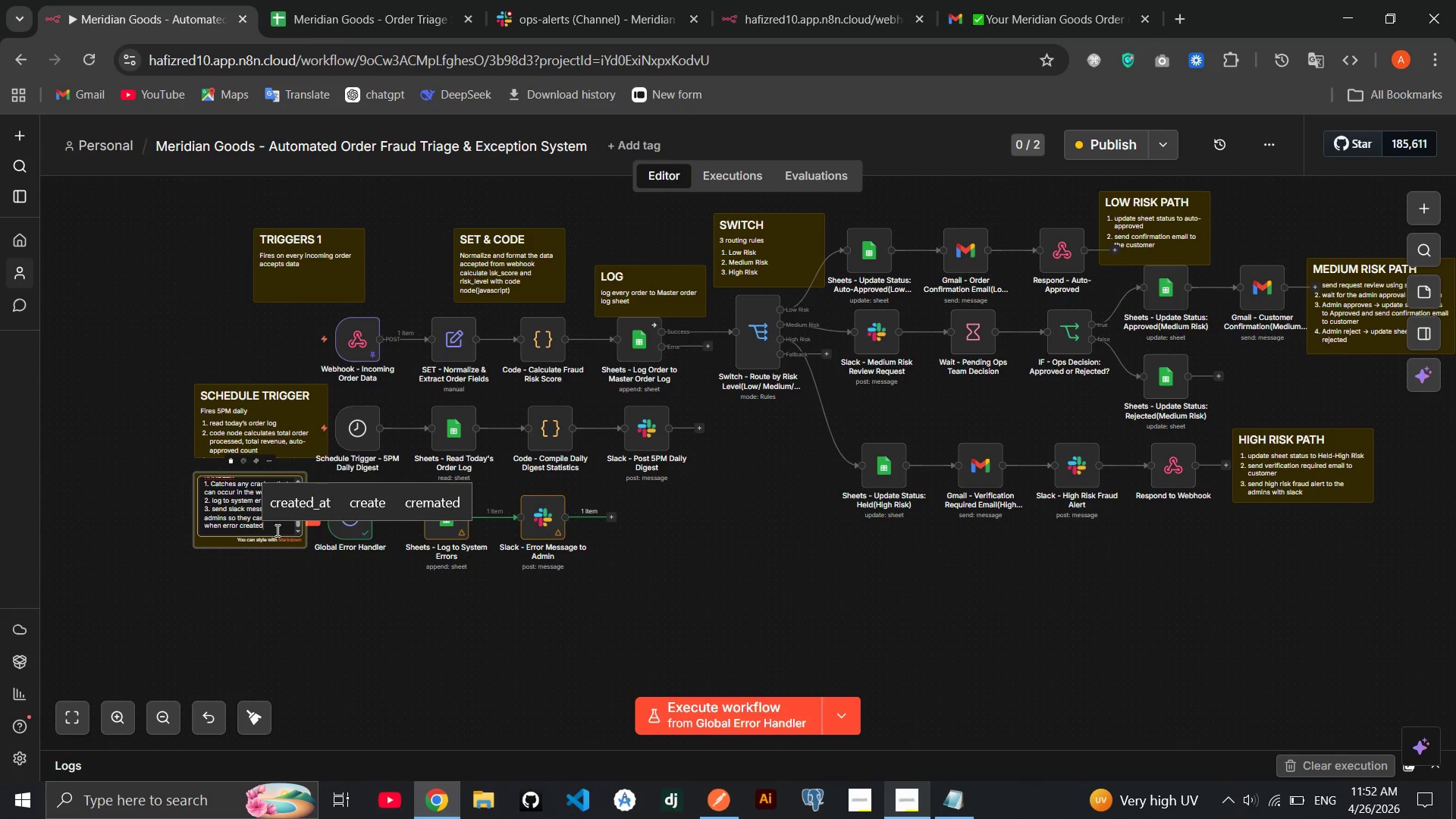 
left_click([96, 426])
 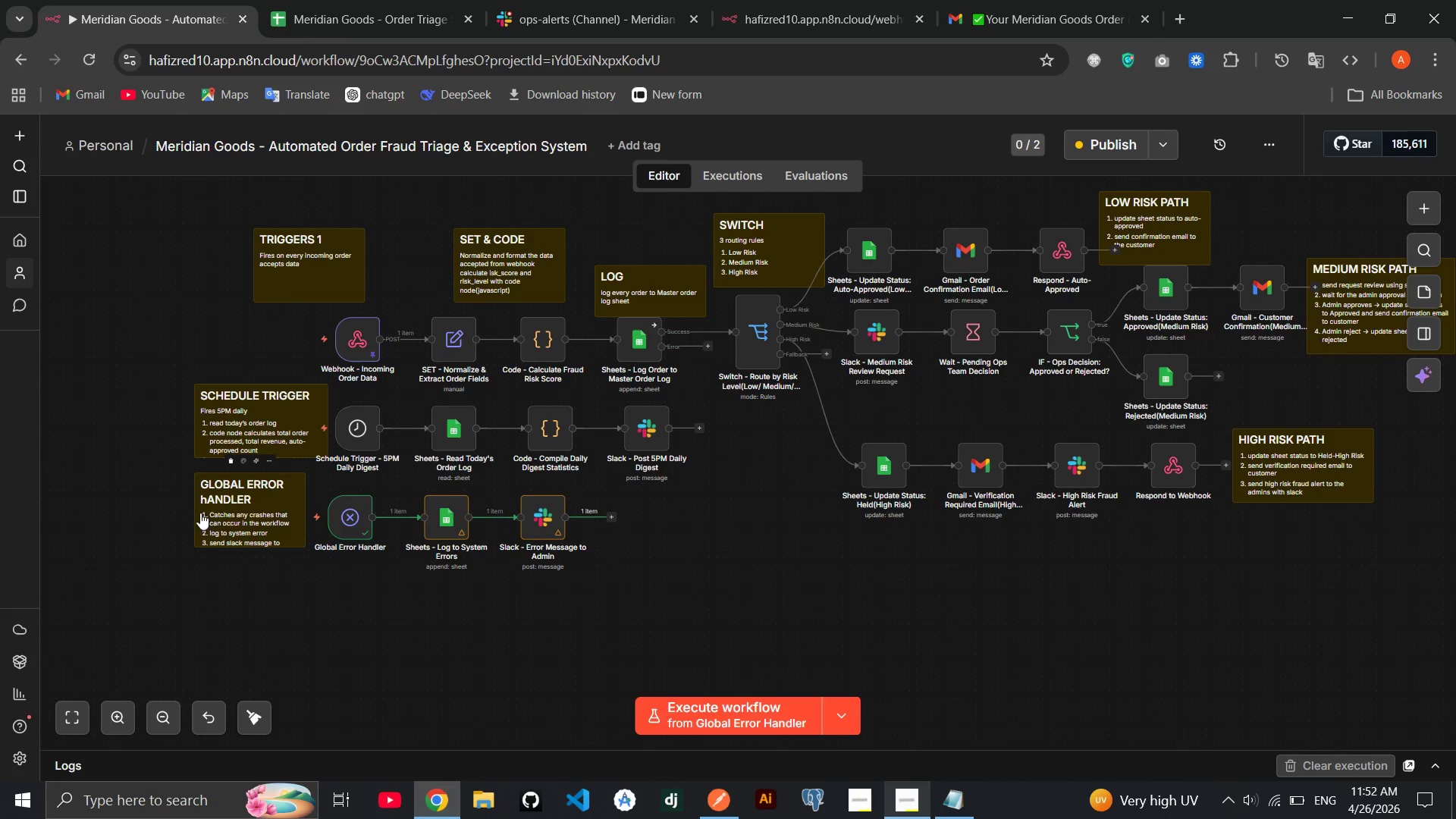 
left_click_drag(start_coordinate=[194, 508], to_coordinate=[171, 508])
 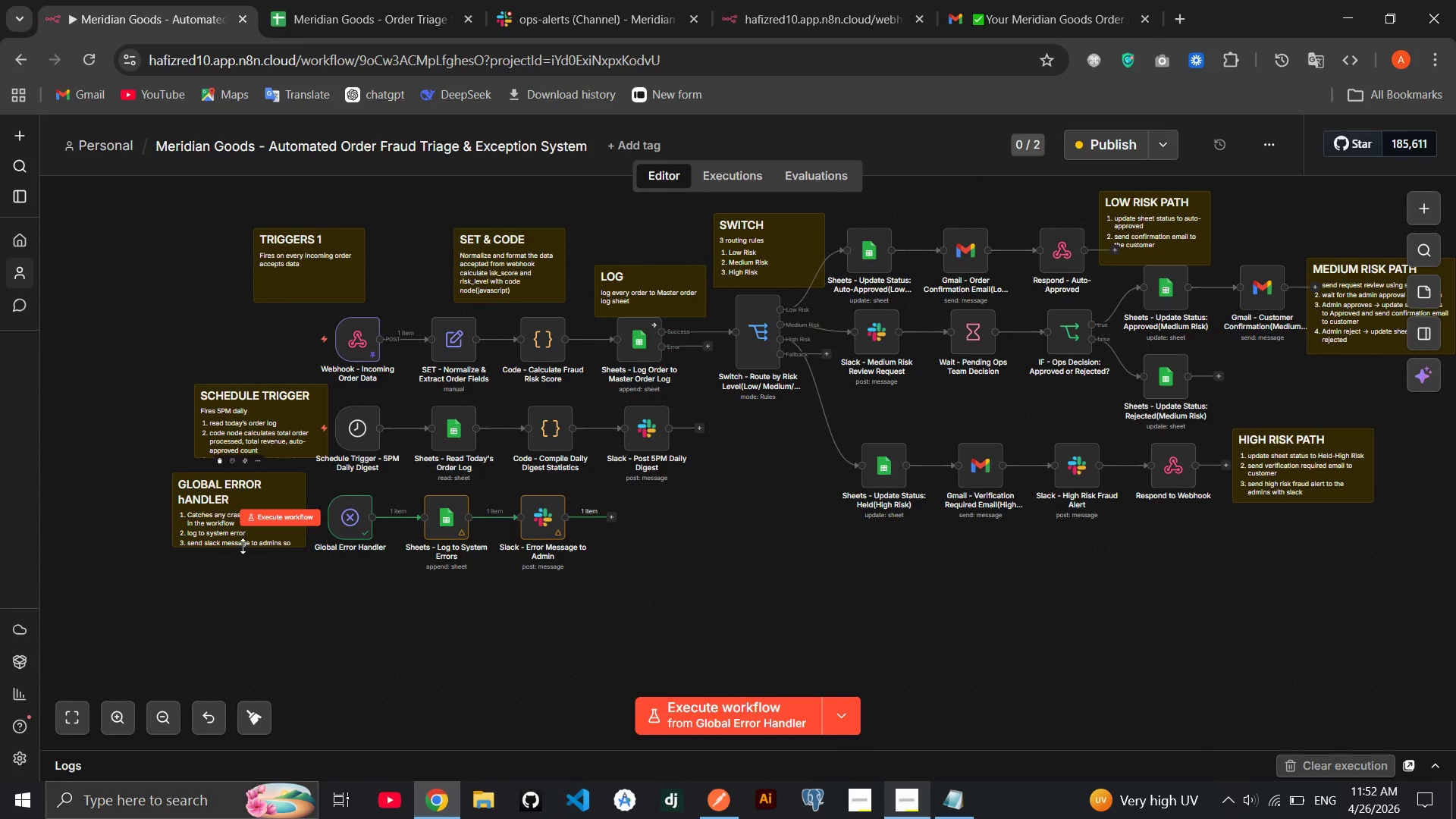 
left_click_drag(start_coordinate=[243, 545], to_coordinate=[247, 560])
 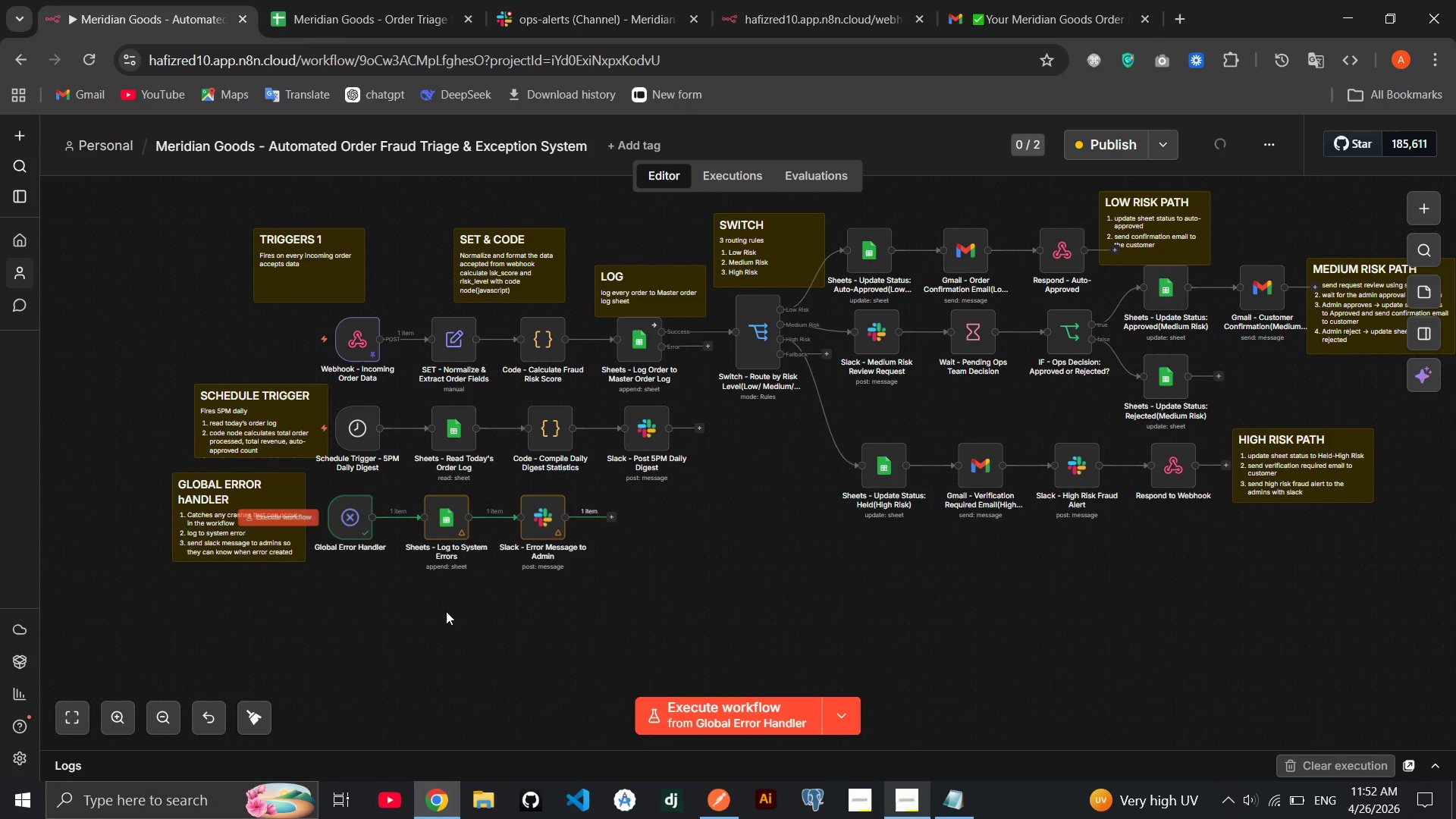 
left_click([446, 611])
 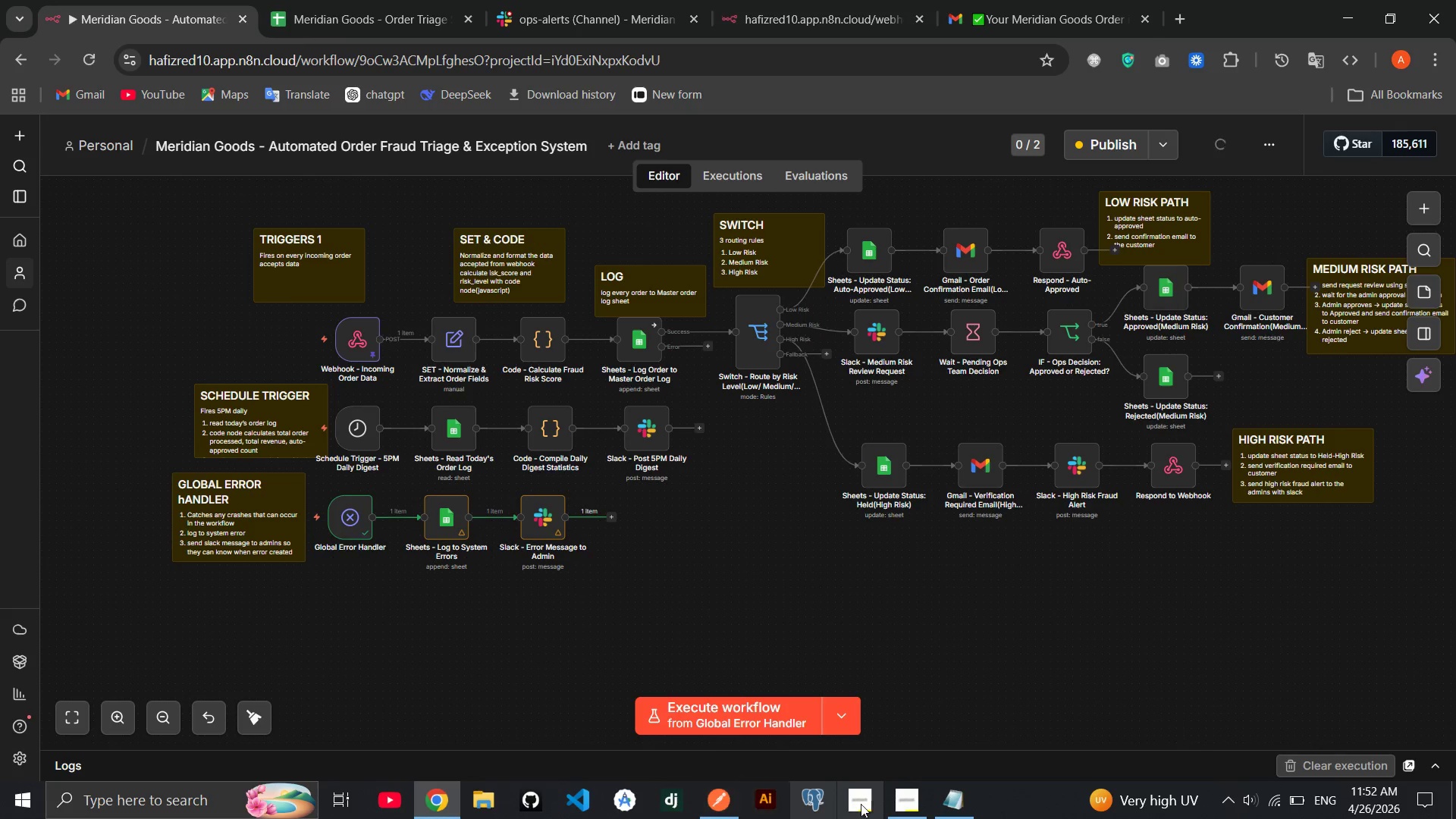 
left_click([900, 804])